 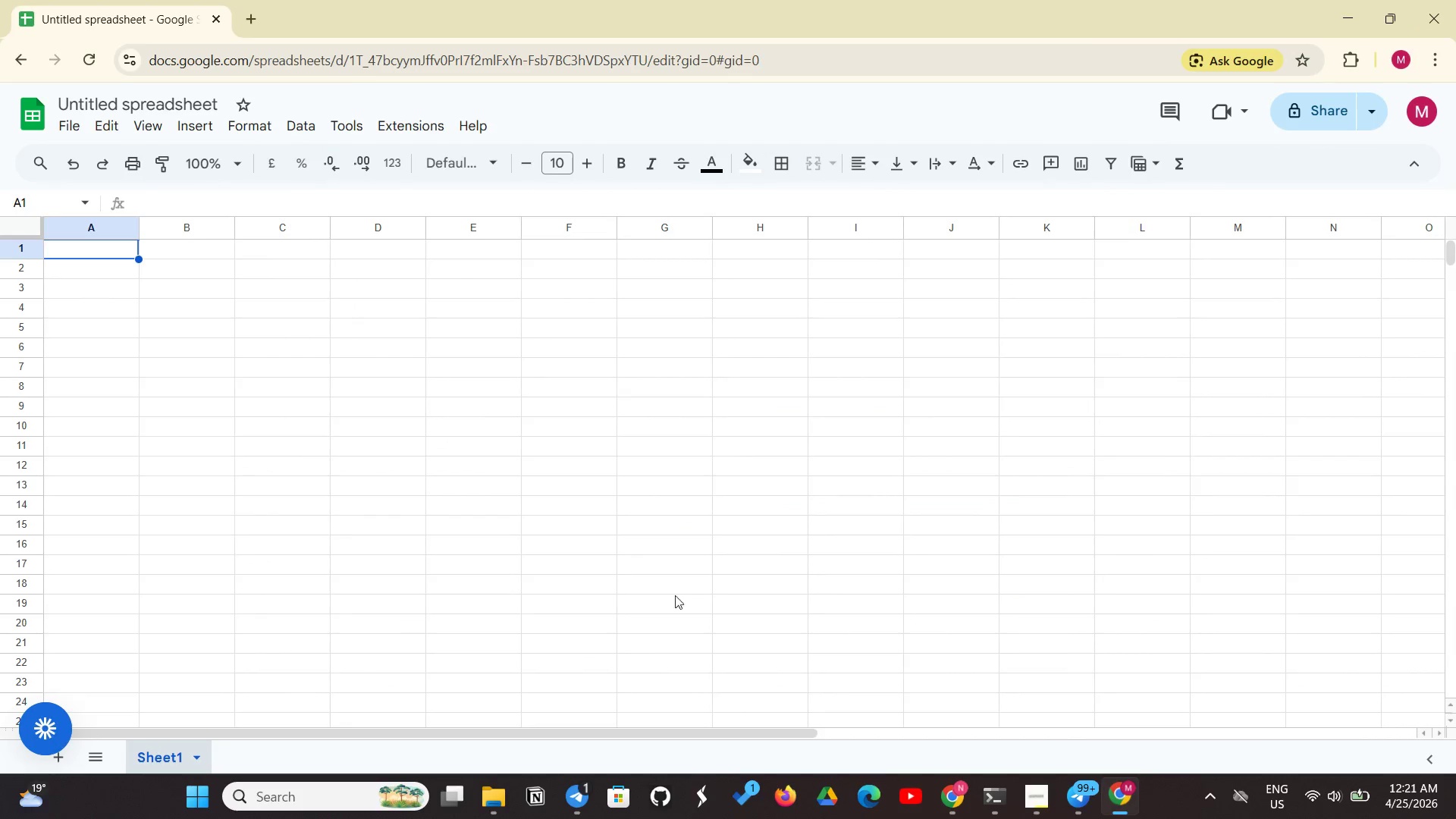 
left_click([194, 109])
 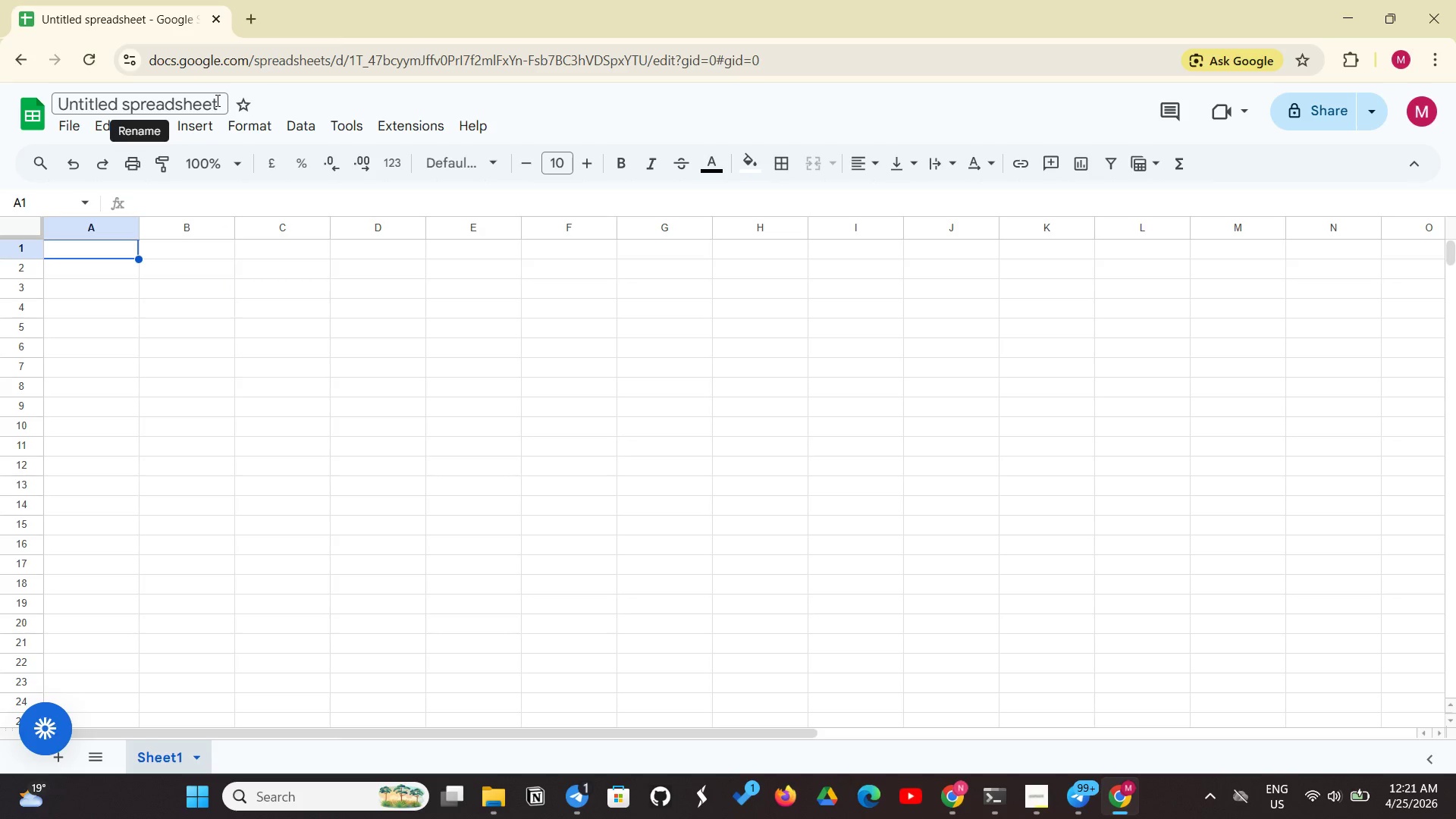 
left_click_drag(start_coordinate=[216, 100], to_coordinate=[27, 105])
 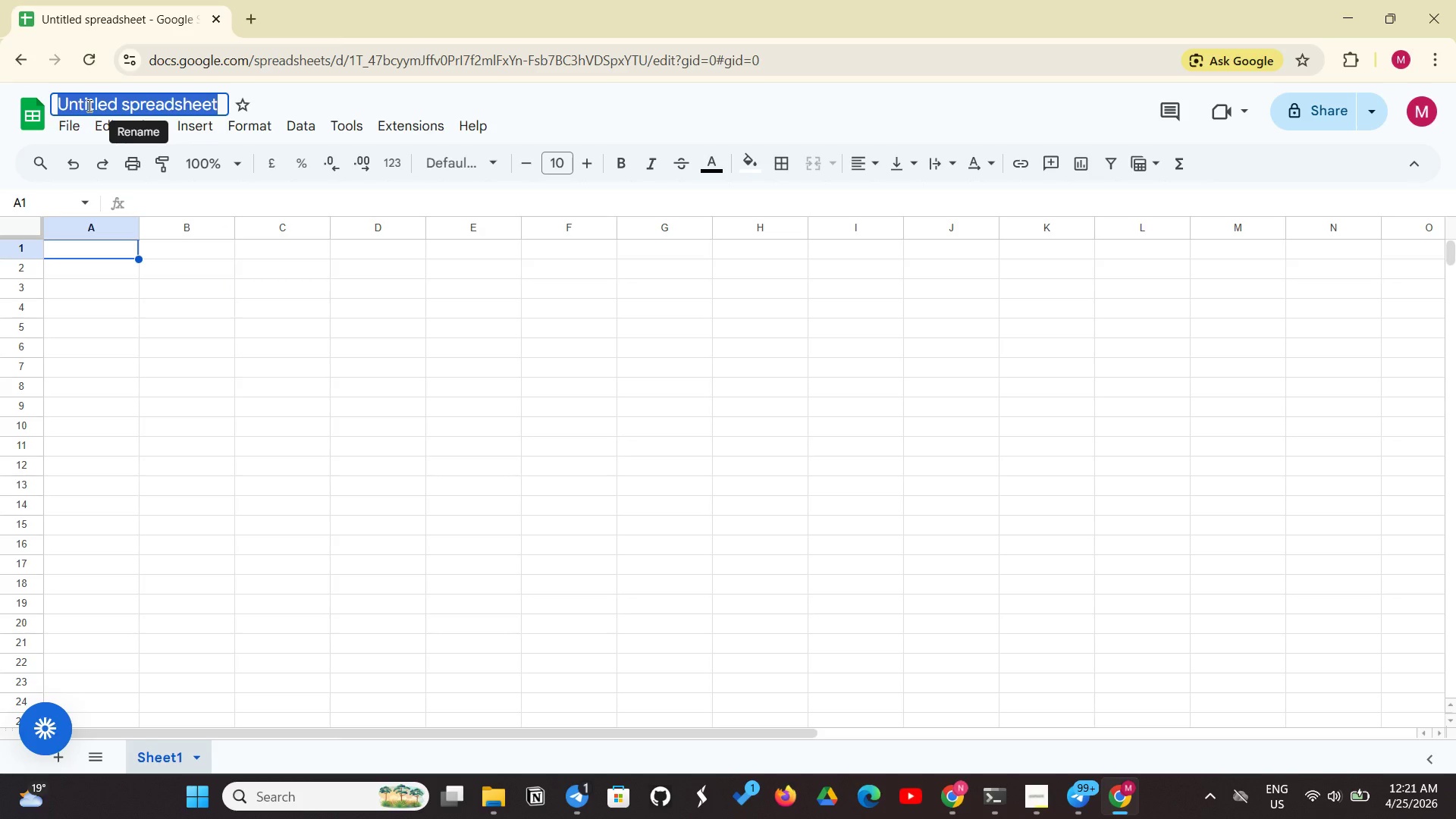 
key(Control+V)
 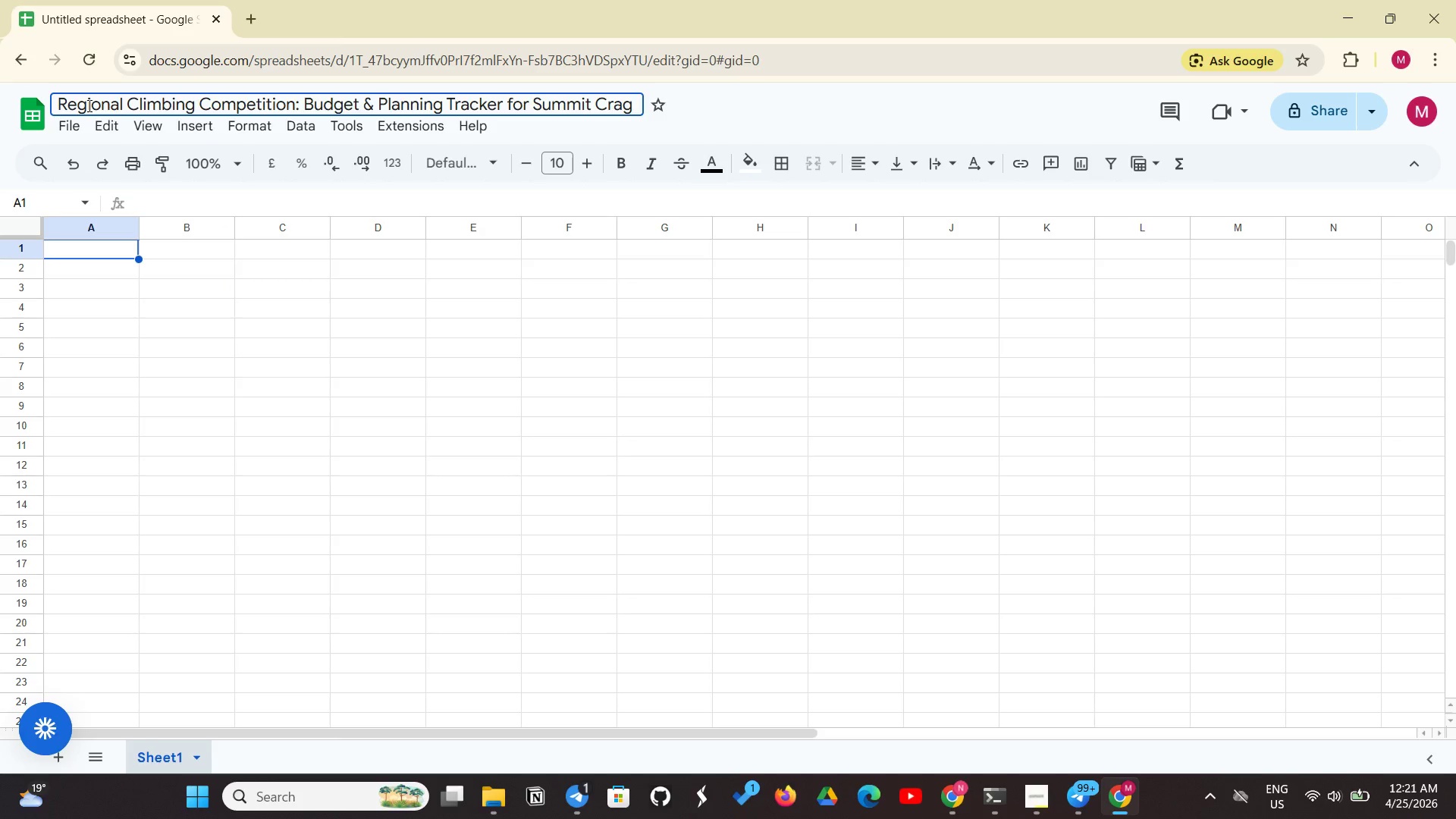 
key(Enter)
 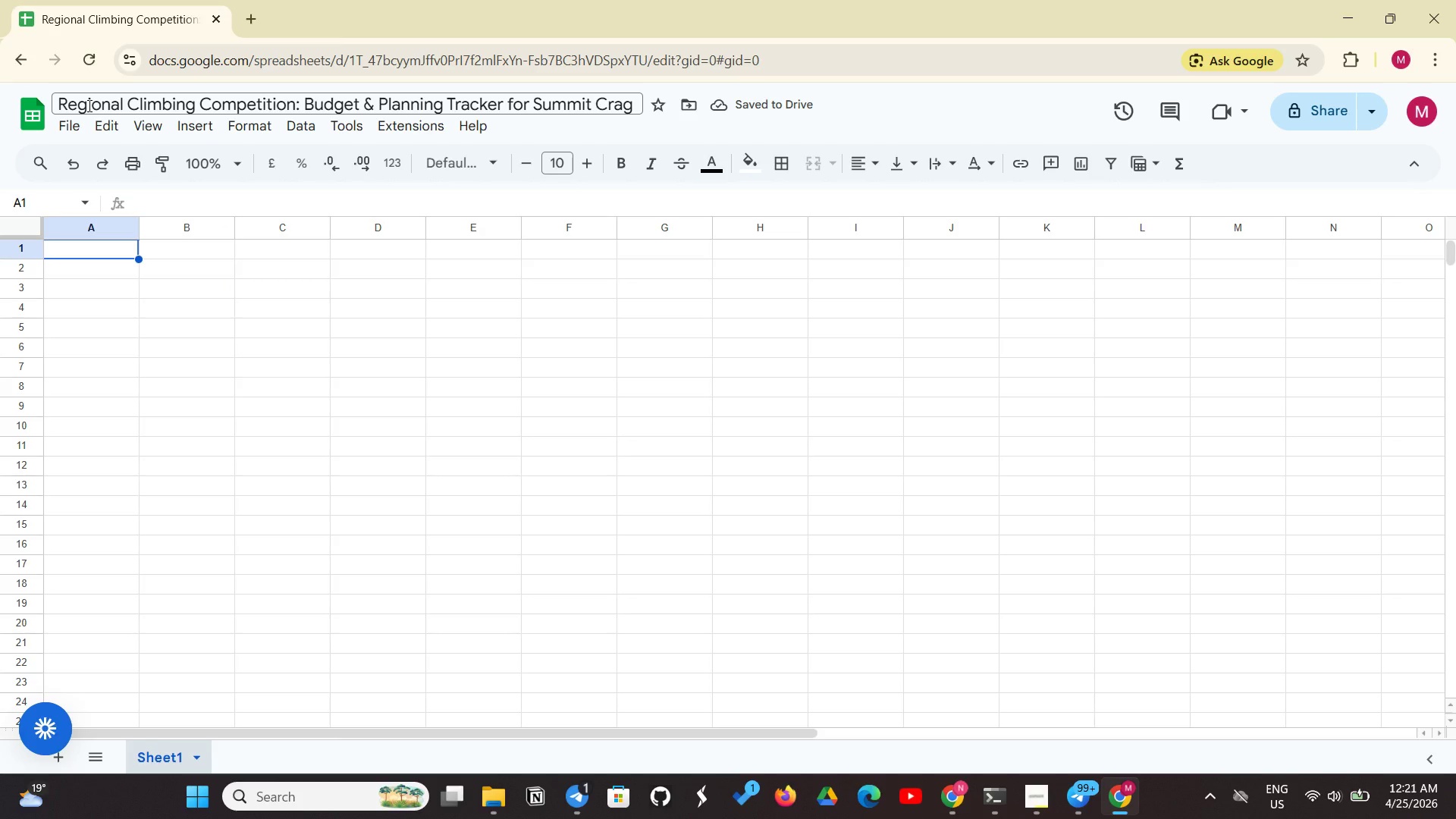 
wait(8.33)
 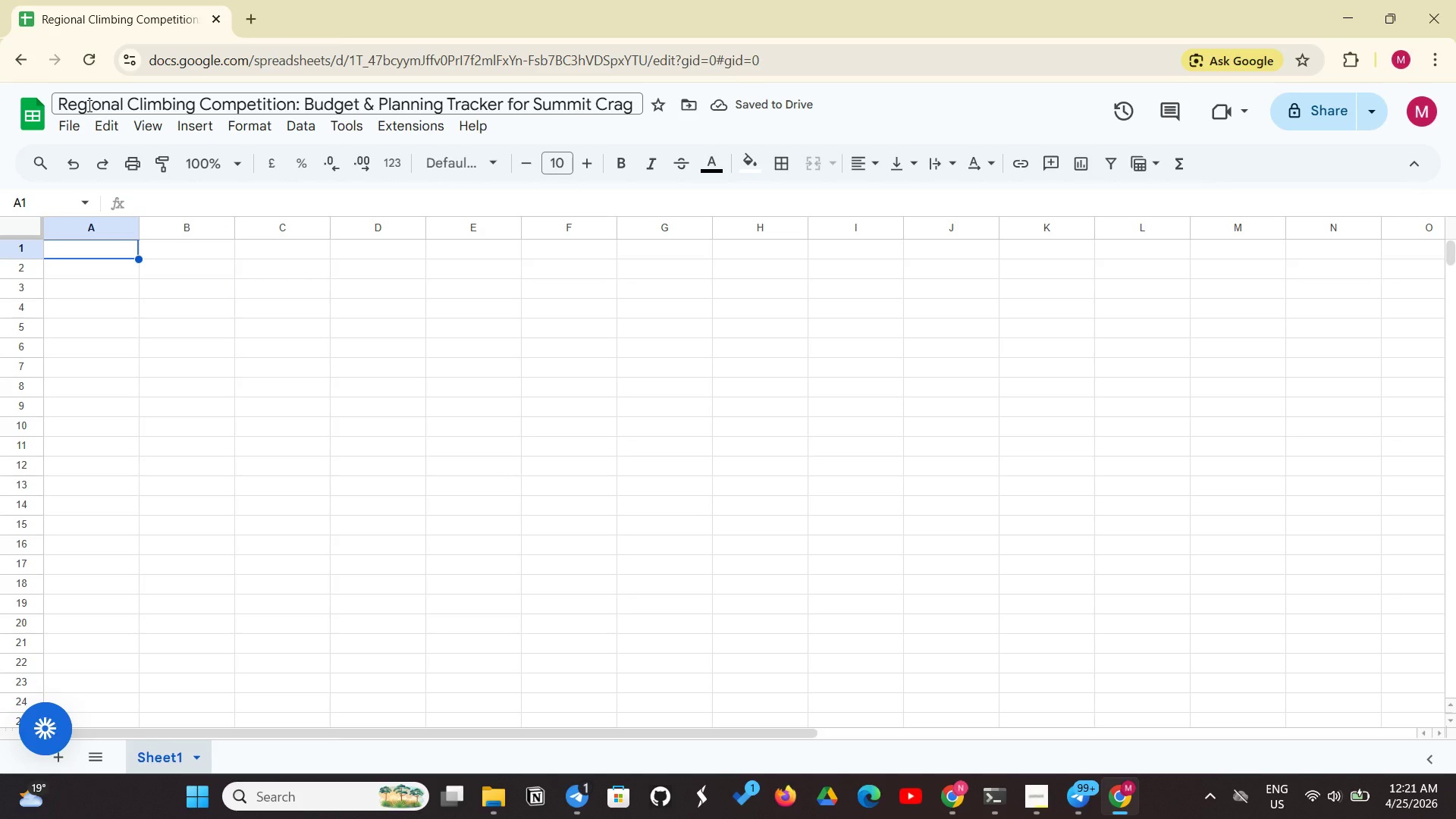 
left_click([1043, 787])